 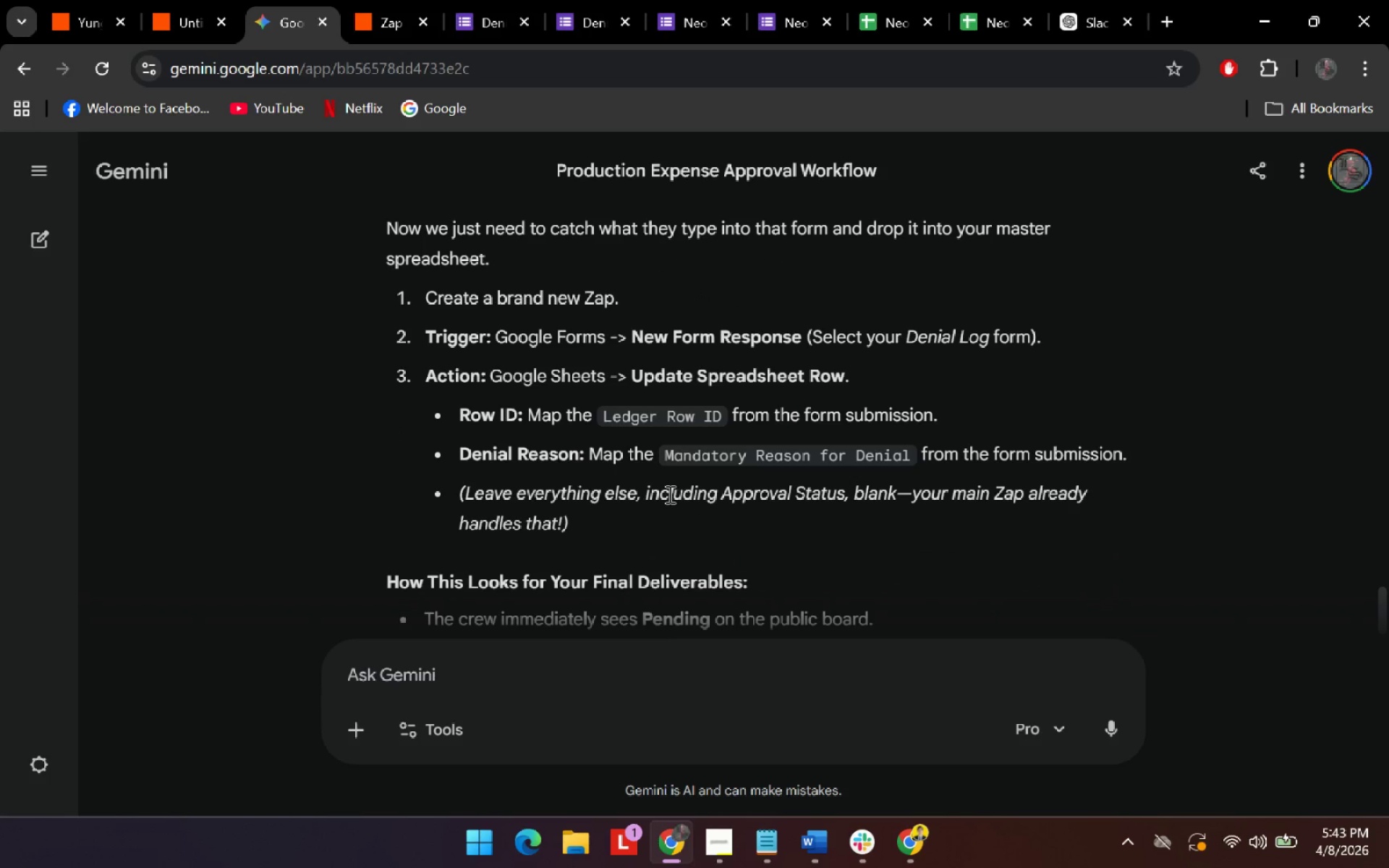 
left_click([184, 25])
 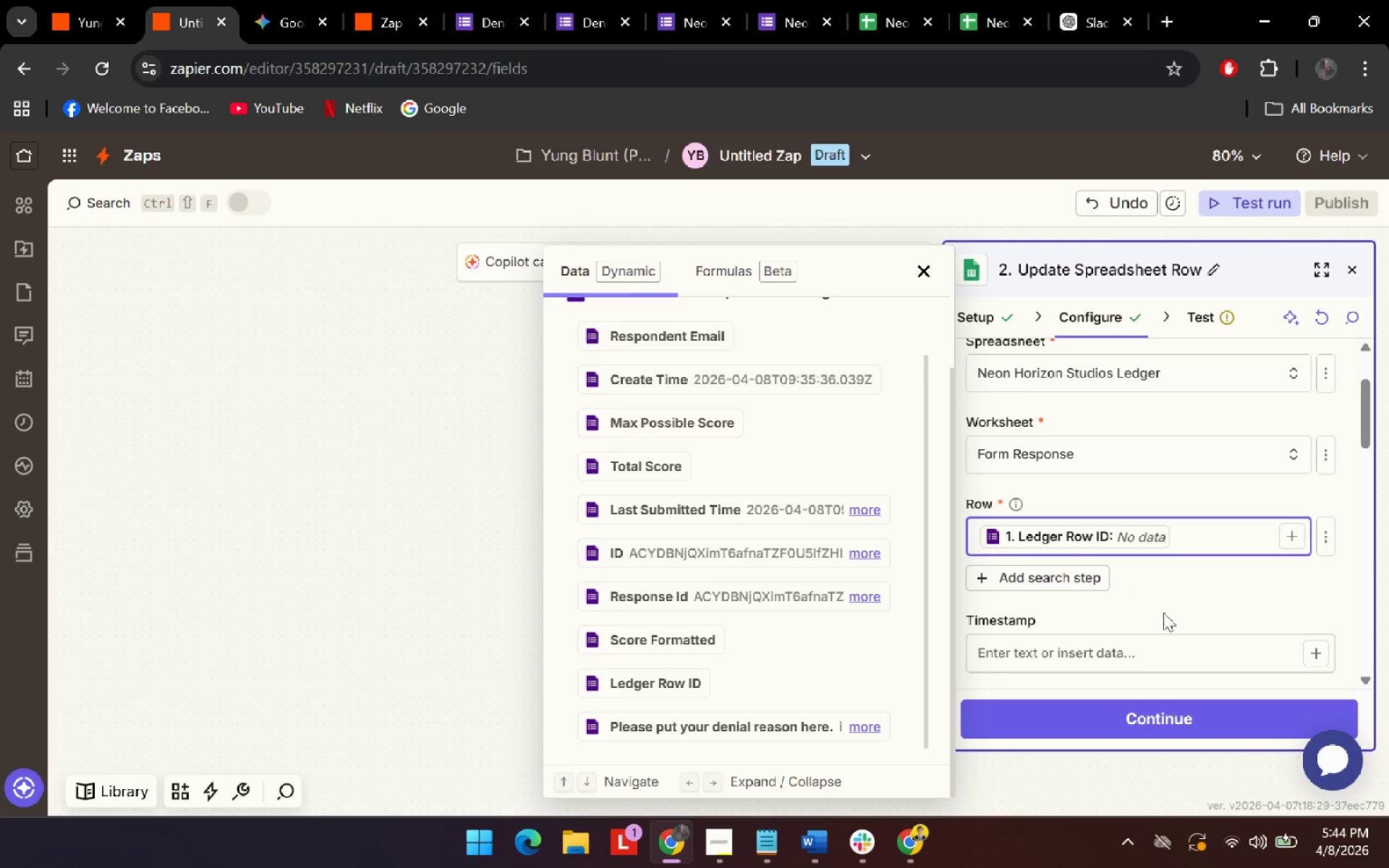 
scroll: coordinate [1148, 614], scroll_direction: down, amount: 7.0
 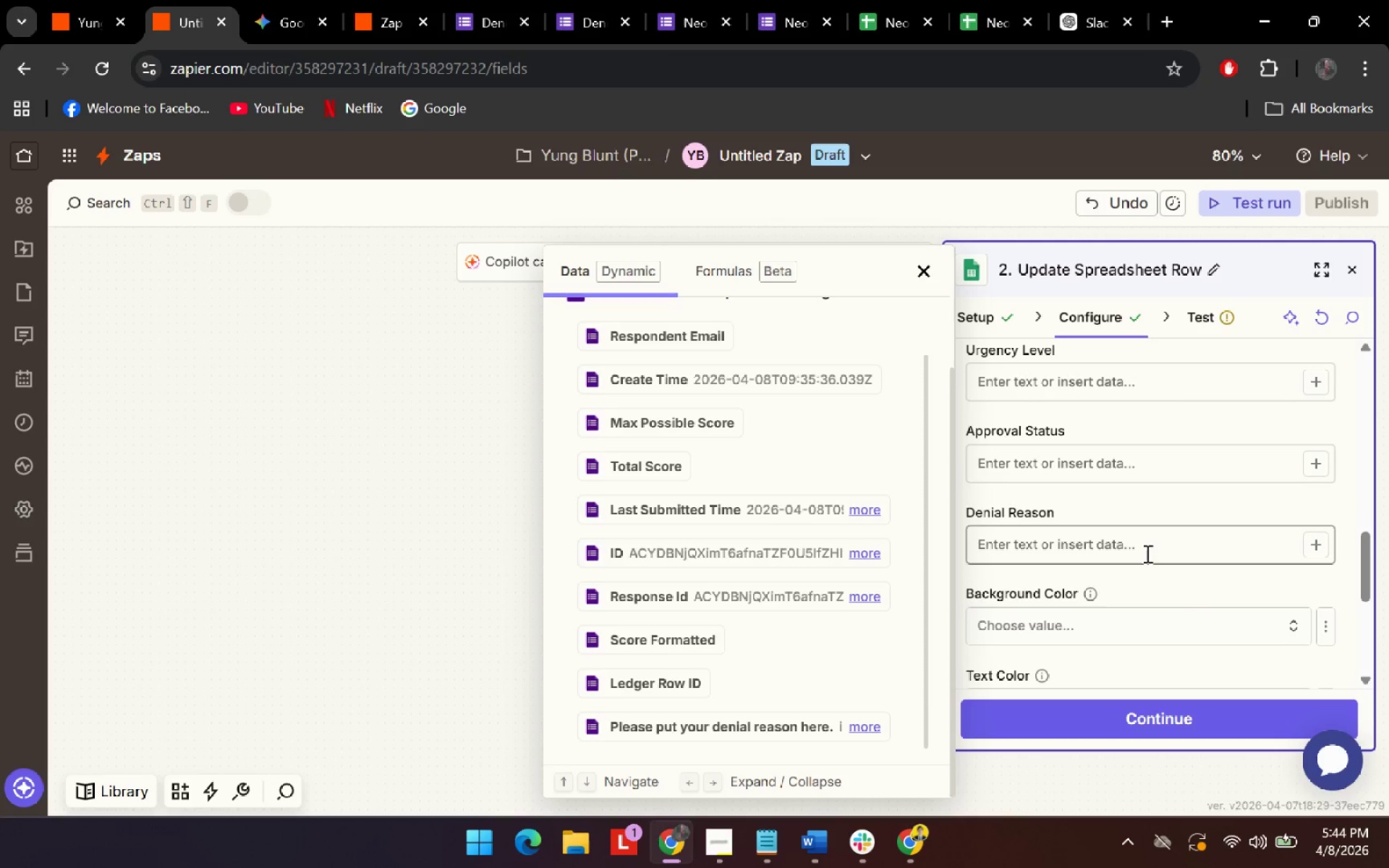 
left_click([1146, 553])
 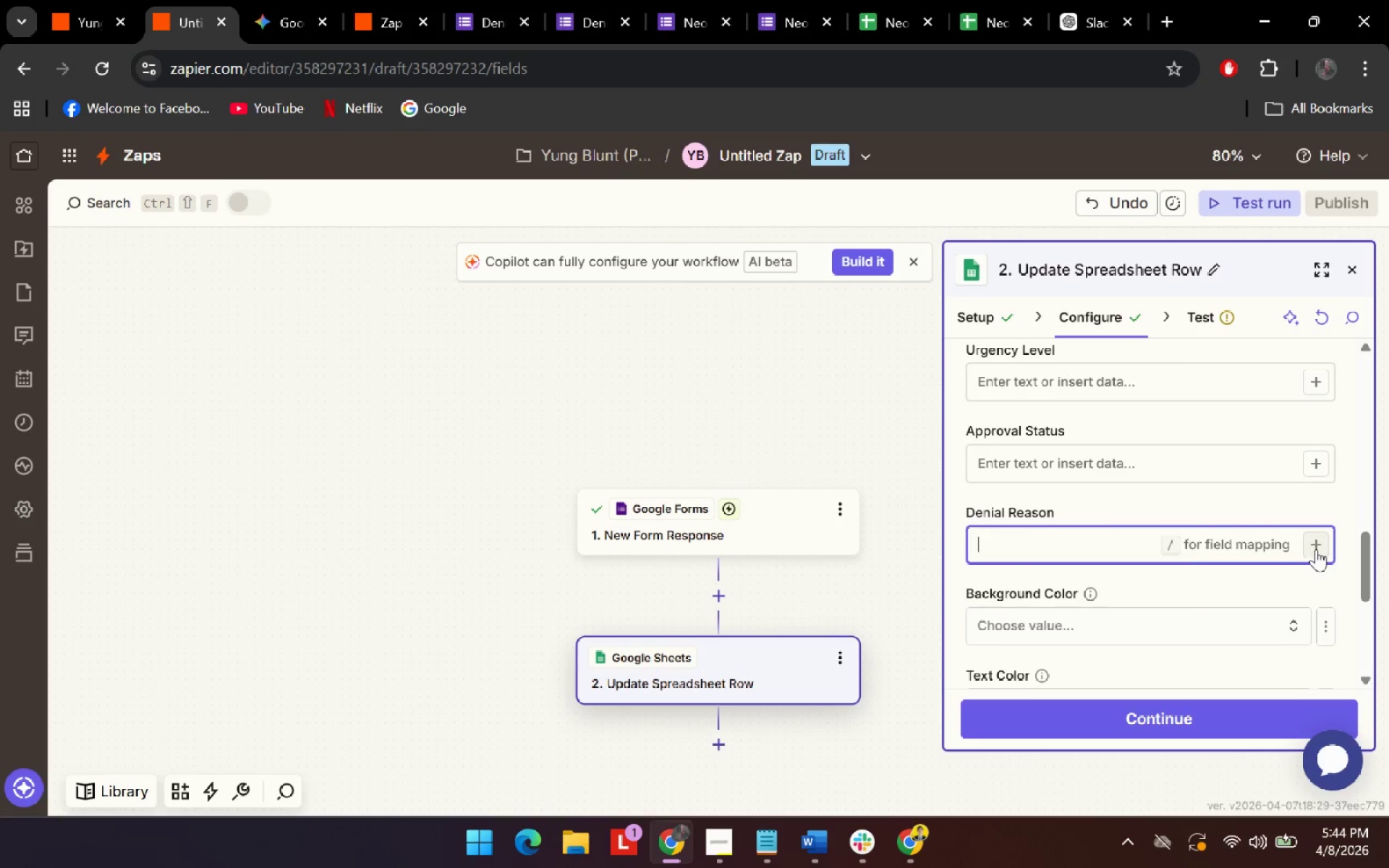 
left_click([1316, 549])
 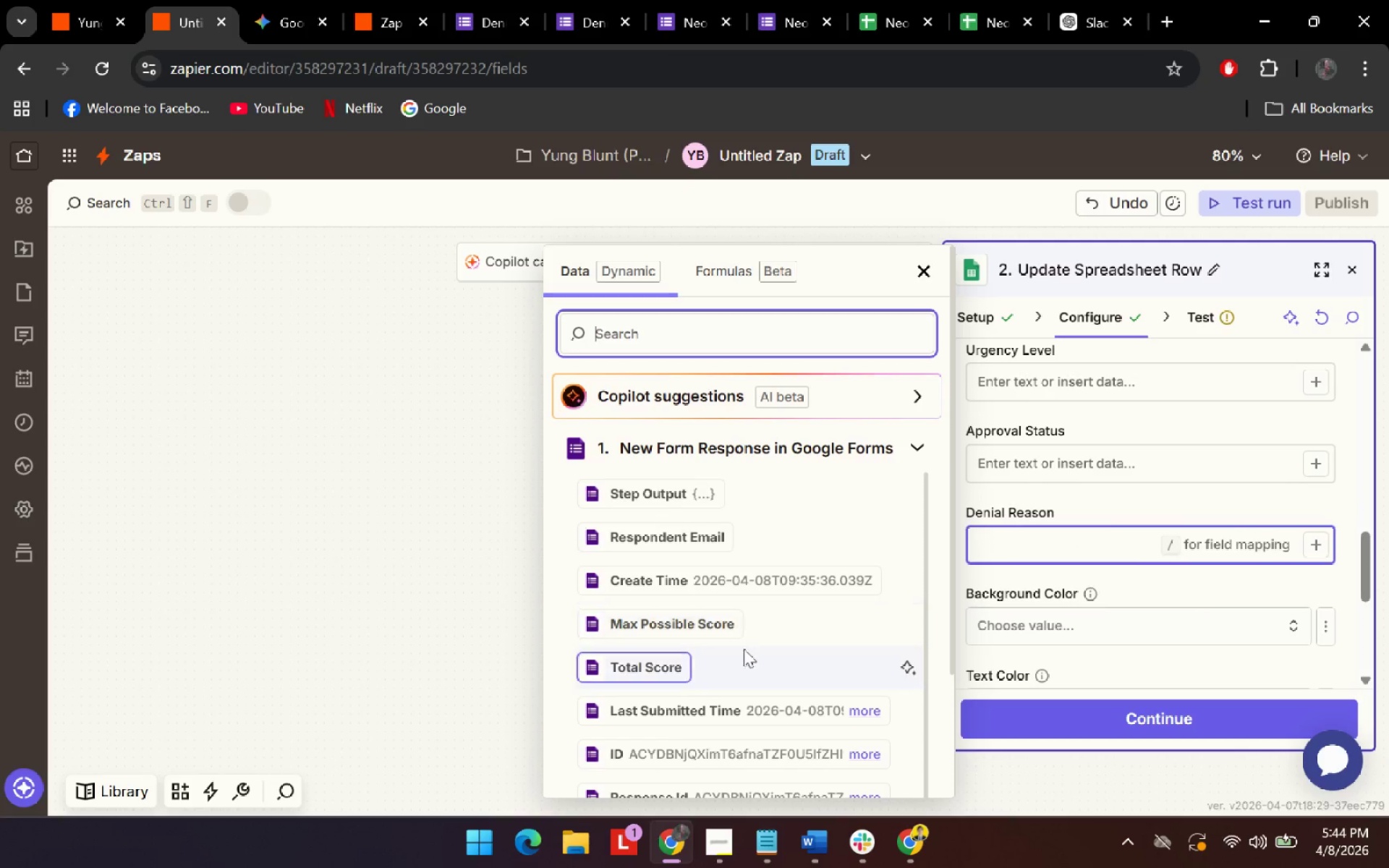 
scroll: coordinate [715, 710], scroll_direction: down, amount: 22.0
 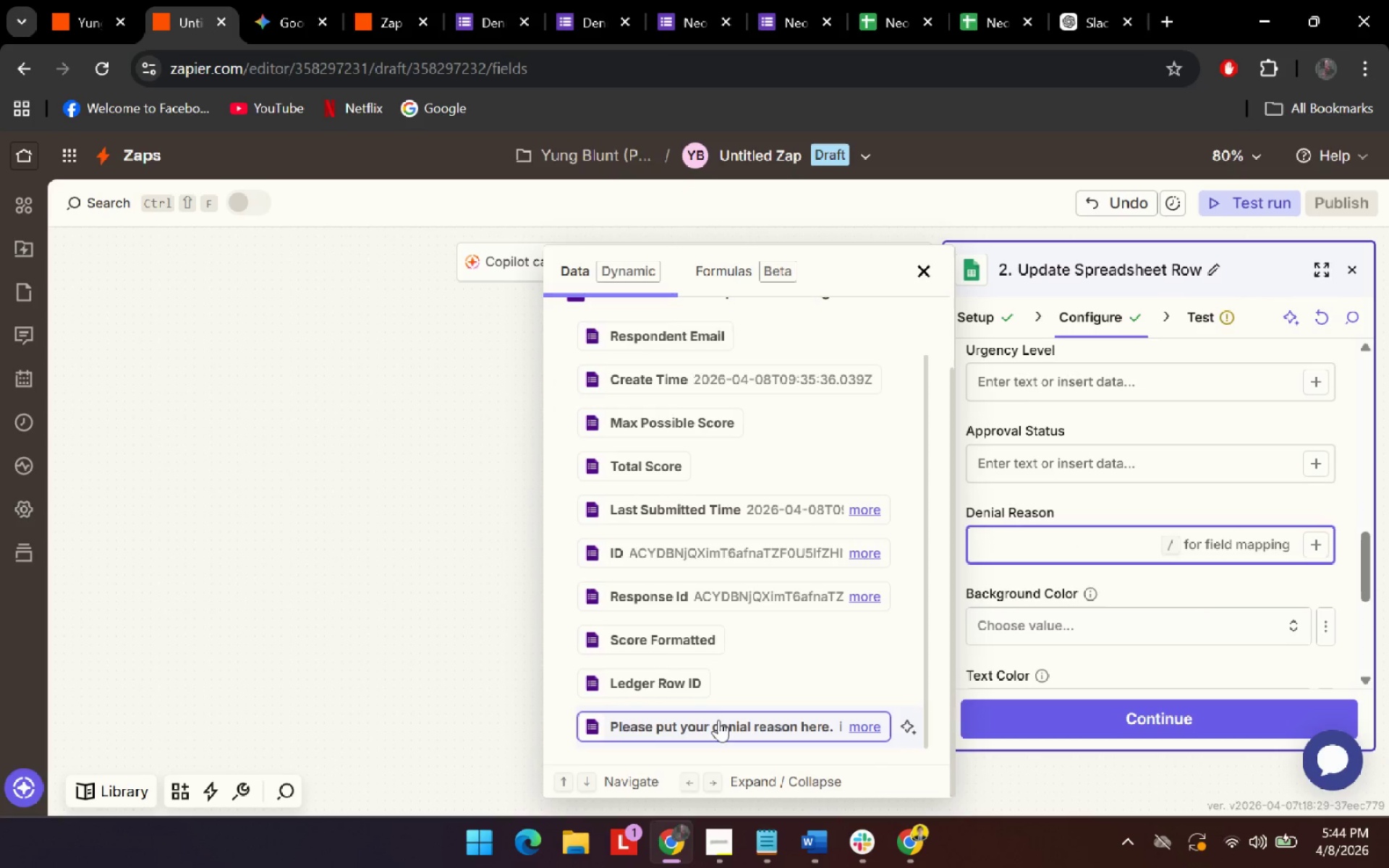 
left_click([718, 720])
 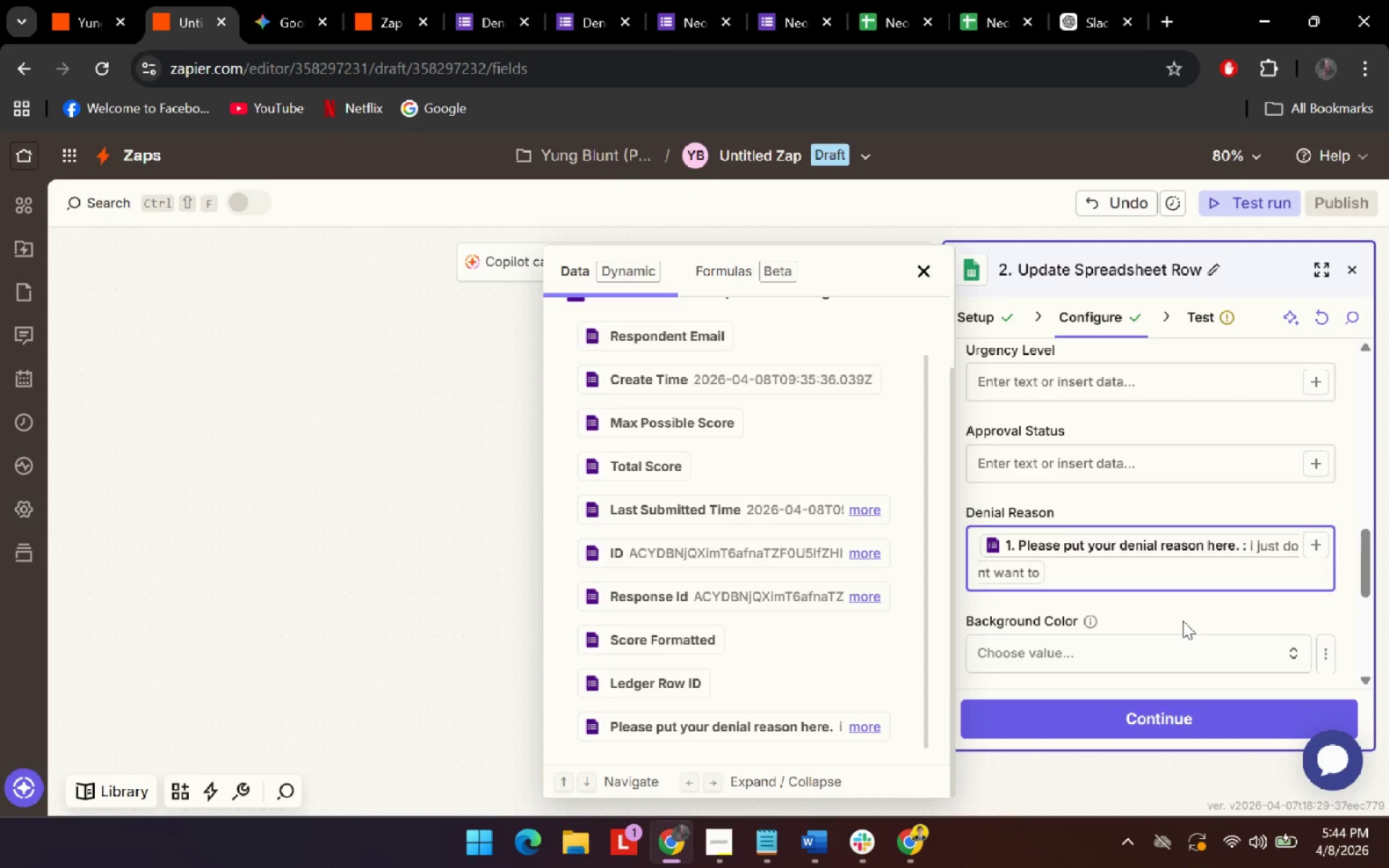 
left_click([1196, 612])
 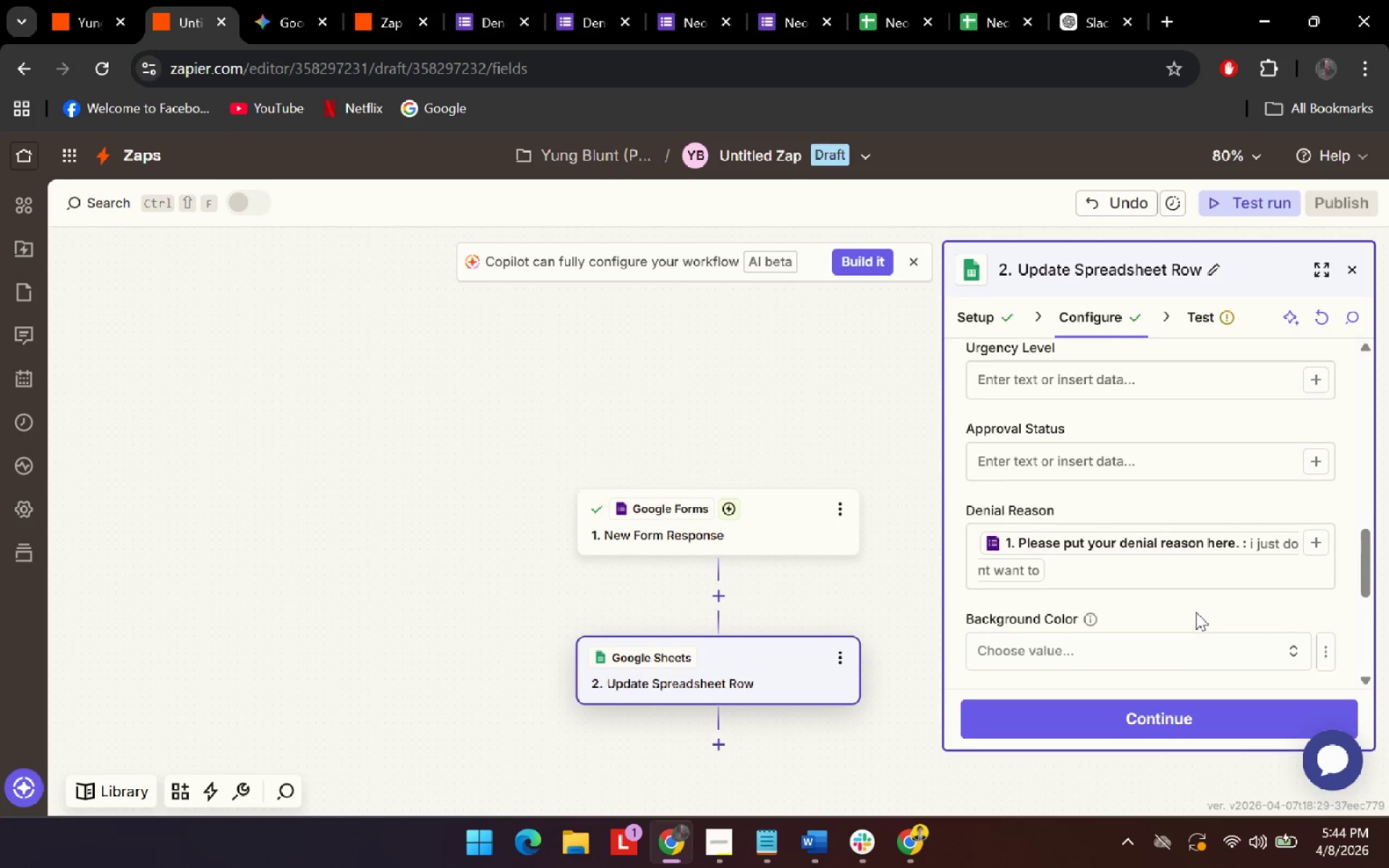 
scroll: coordinate [1196, 612], scroll_direction: down, amount: 5.0
 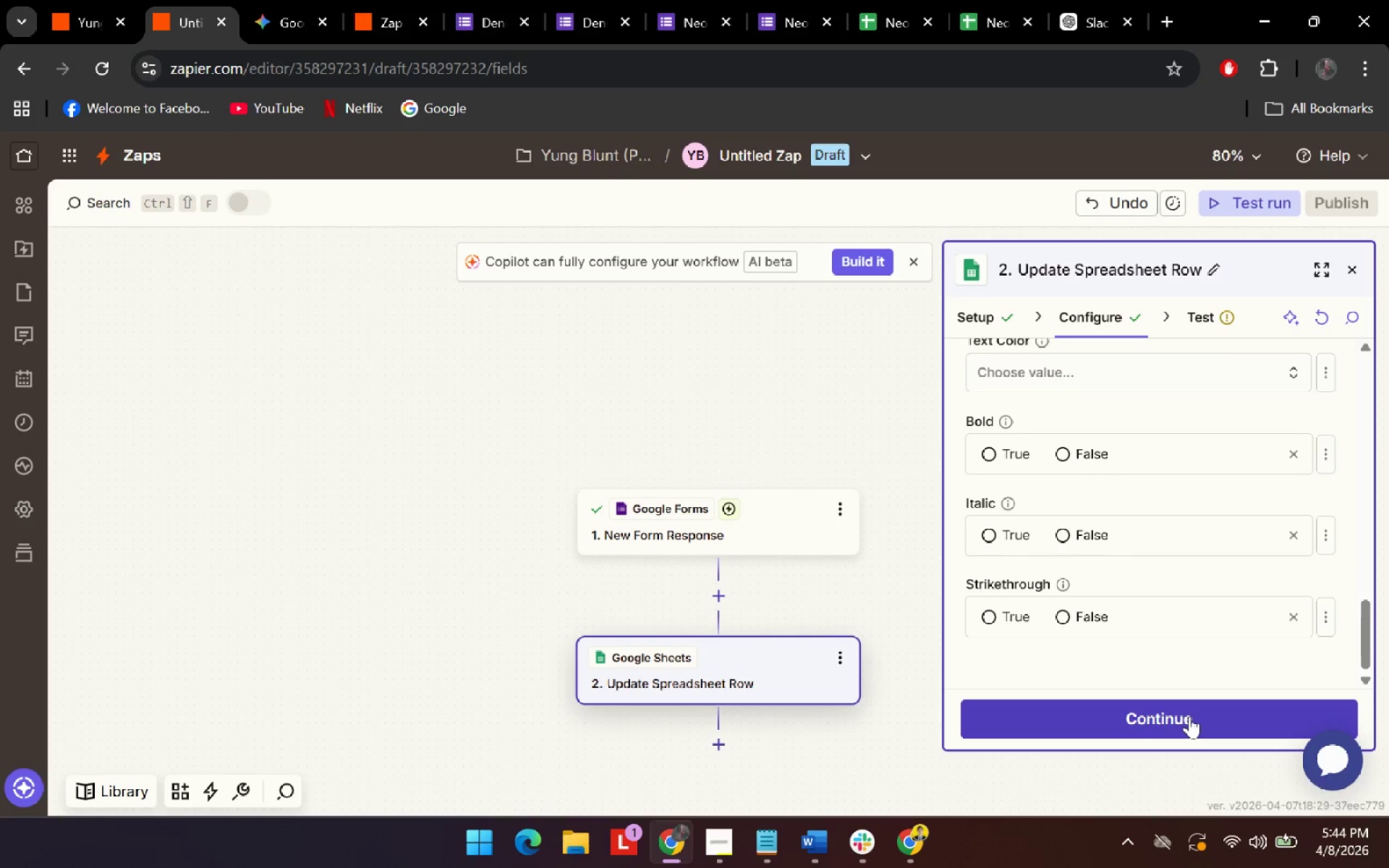 
left_click([1189, 716])
 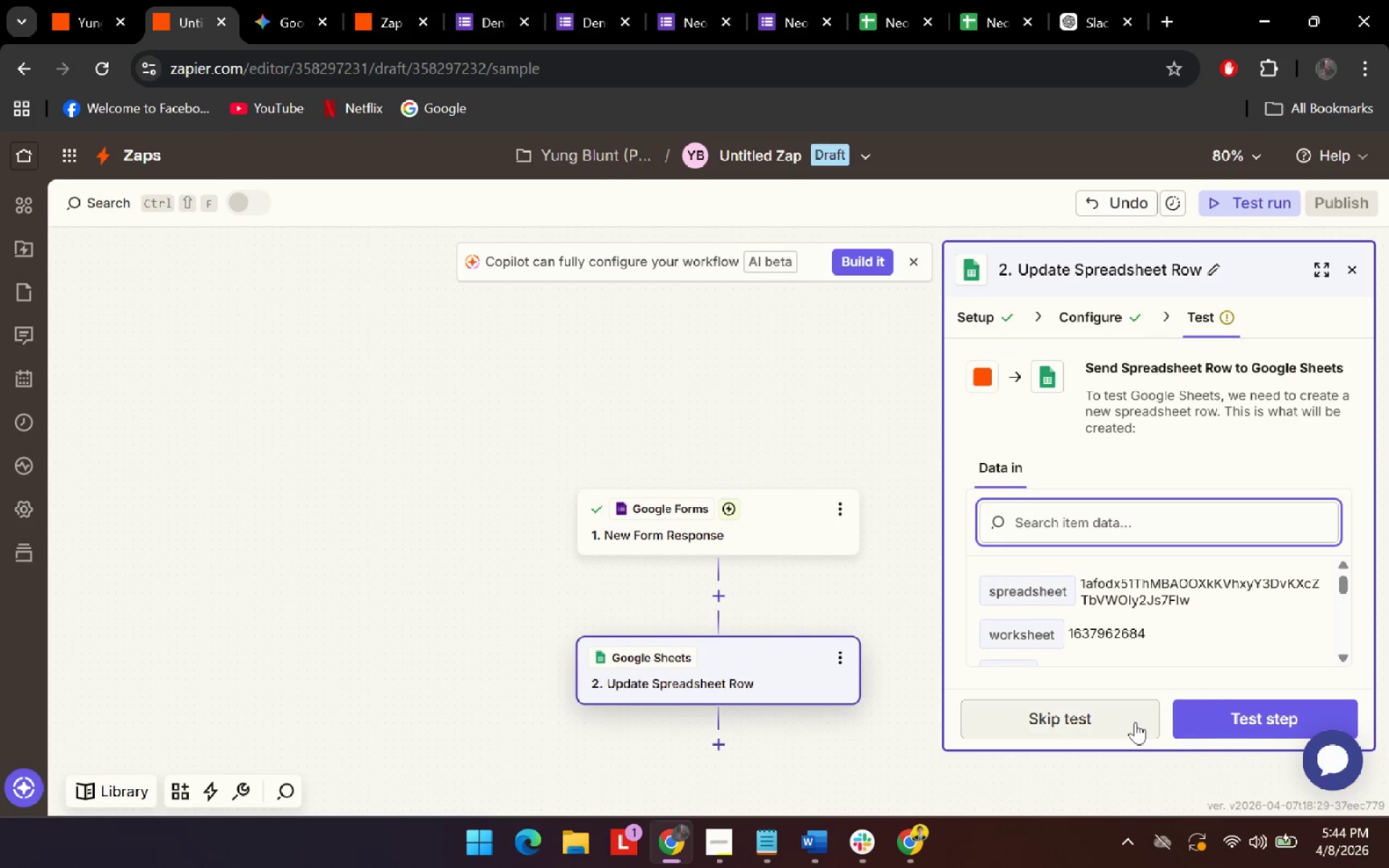 
left_click([1214, 720])
 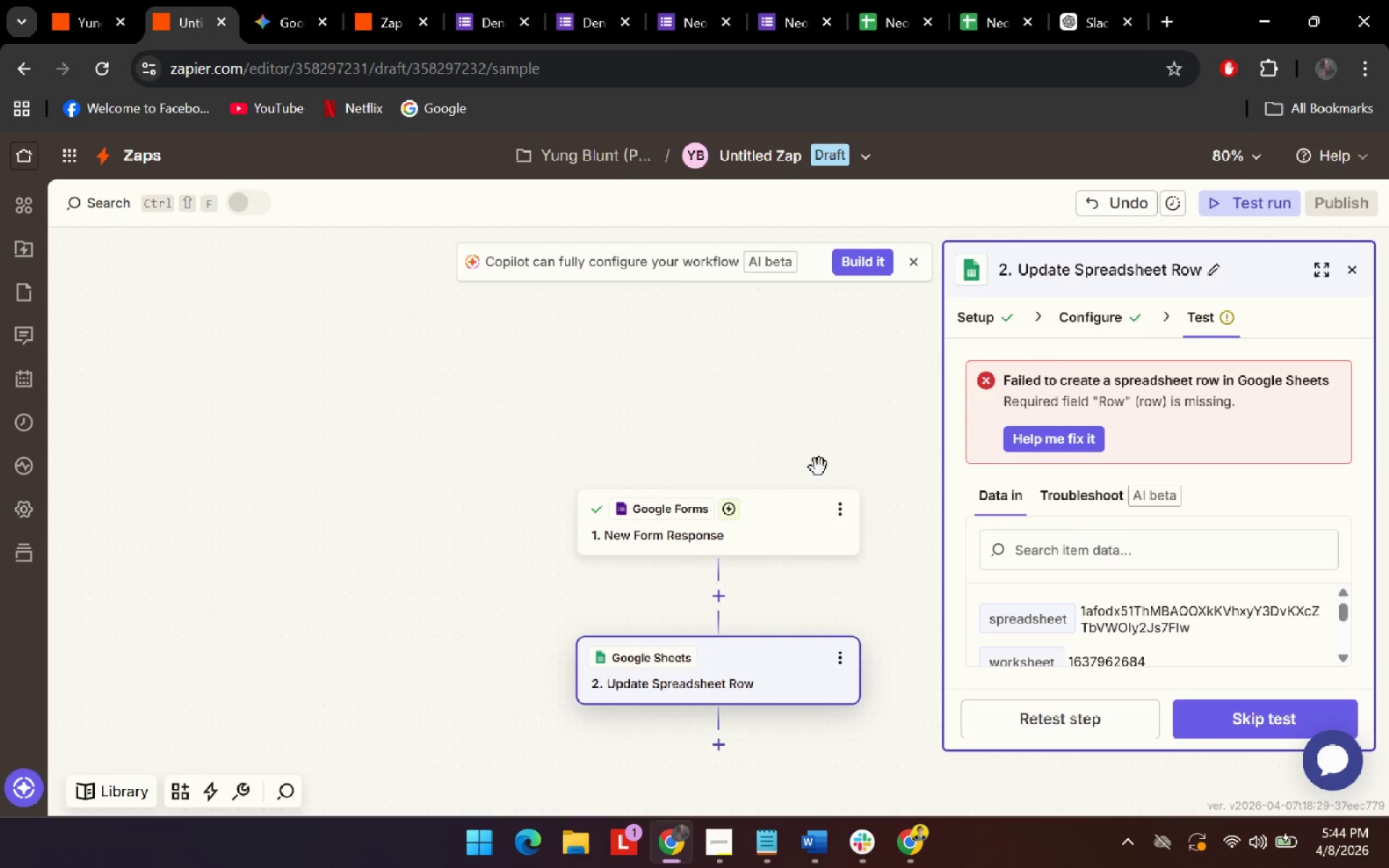 
wait(9.67)
 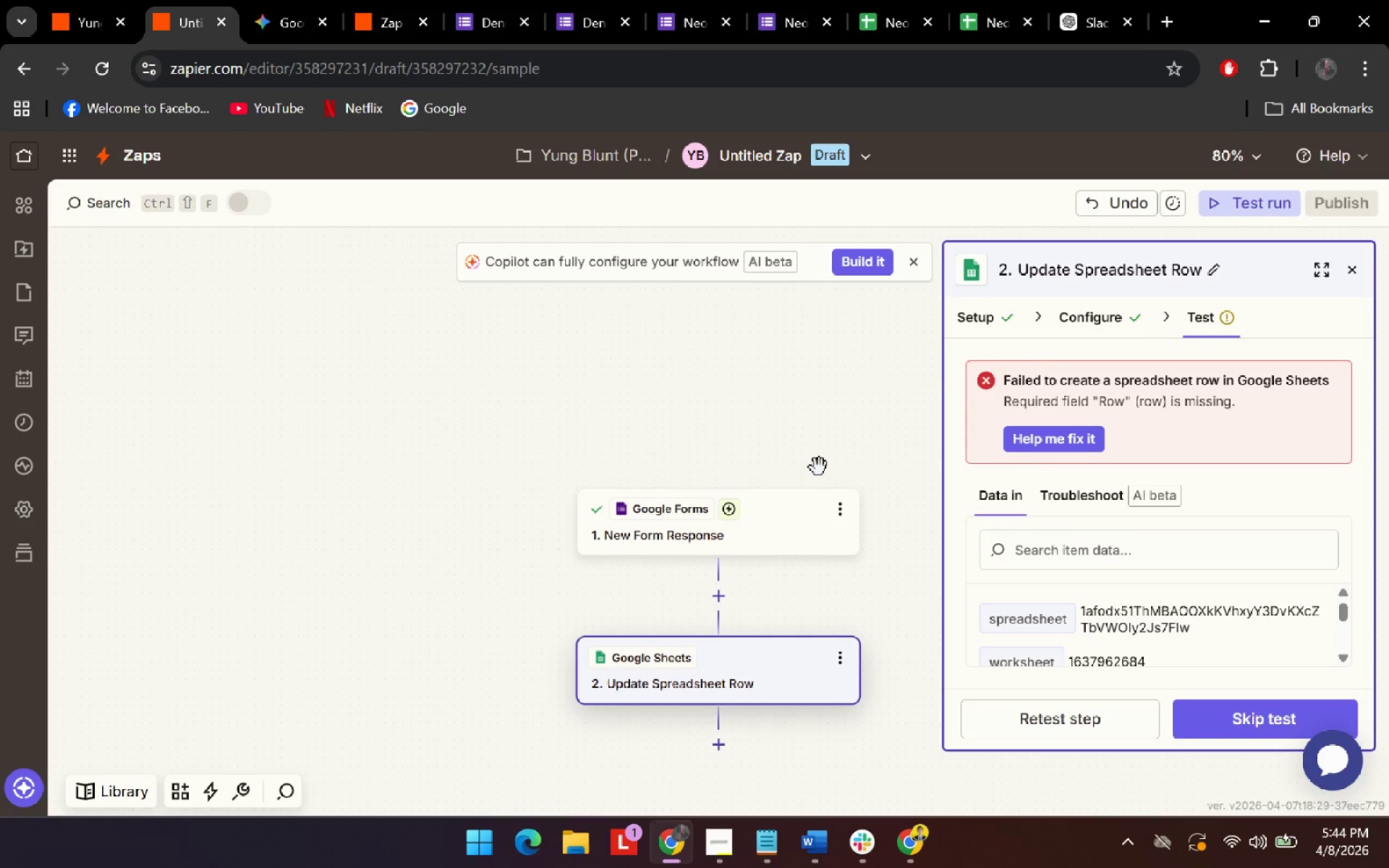 
left_click([1090, 323])
 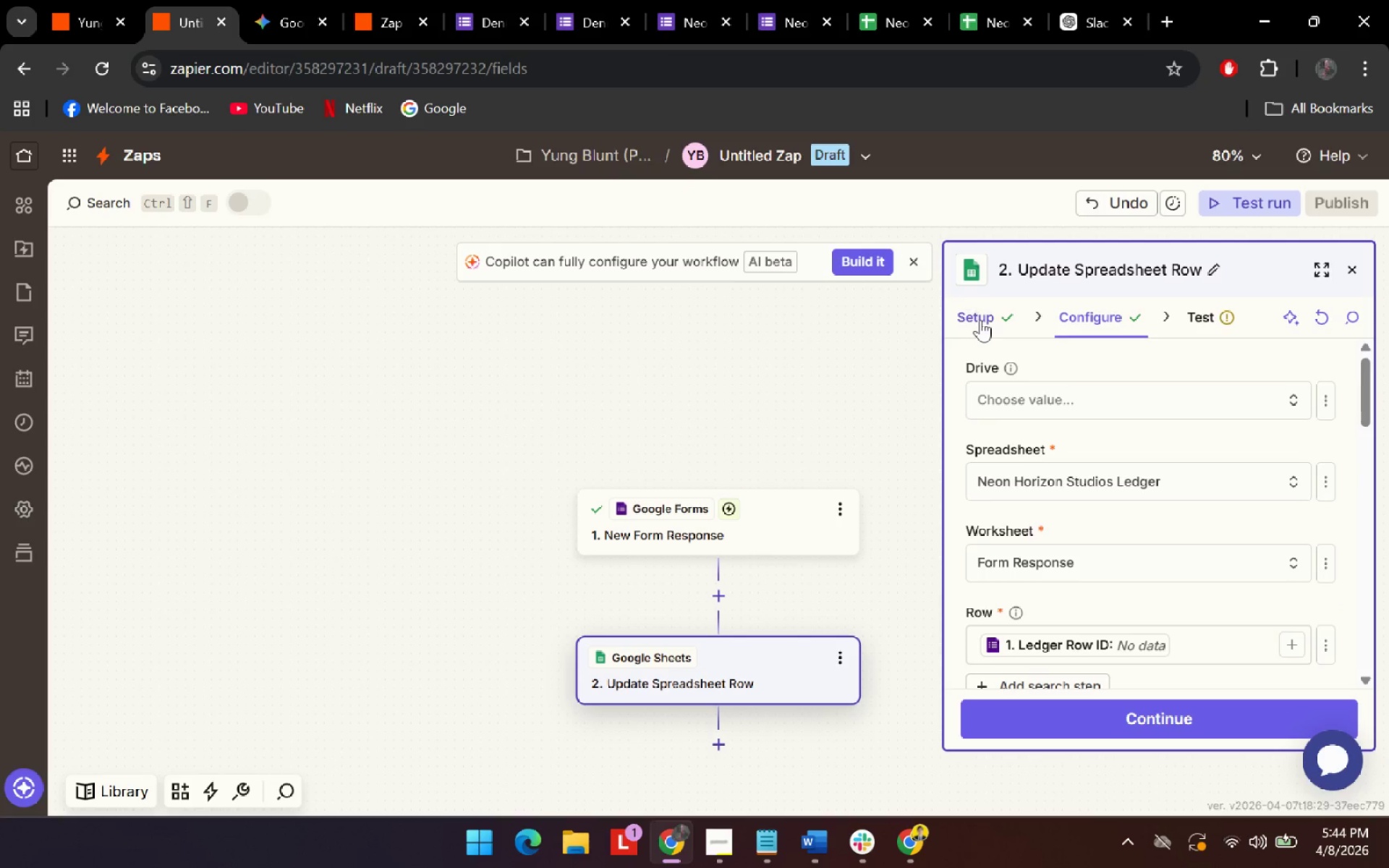 
left_click([980, 320])
 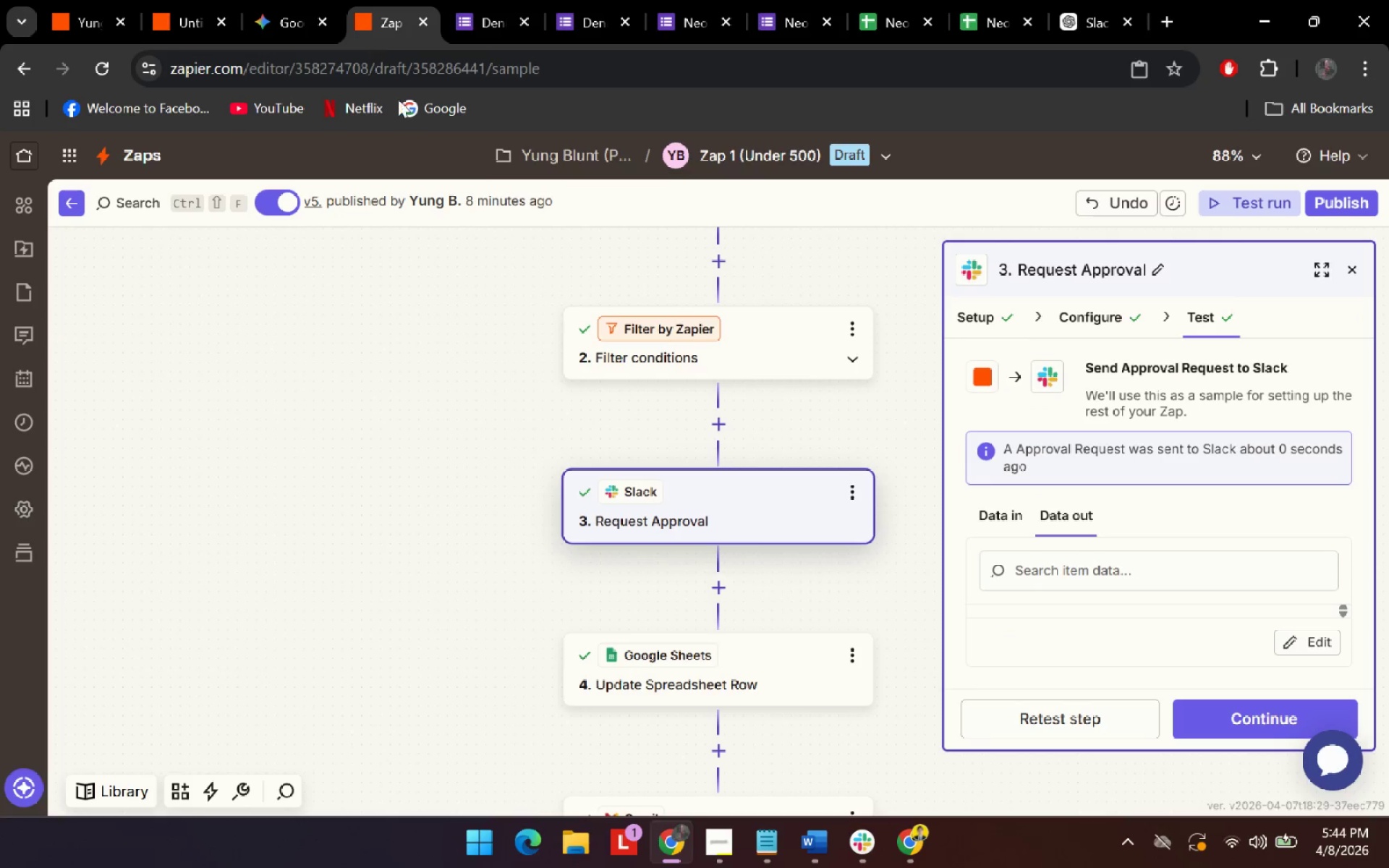 
wait(5.66)
 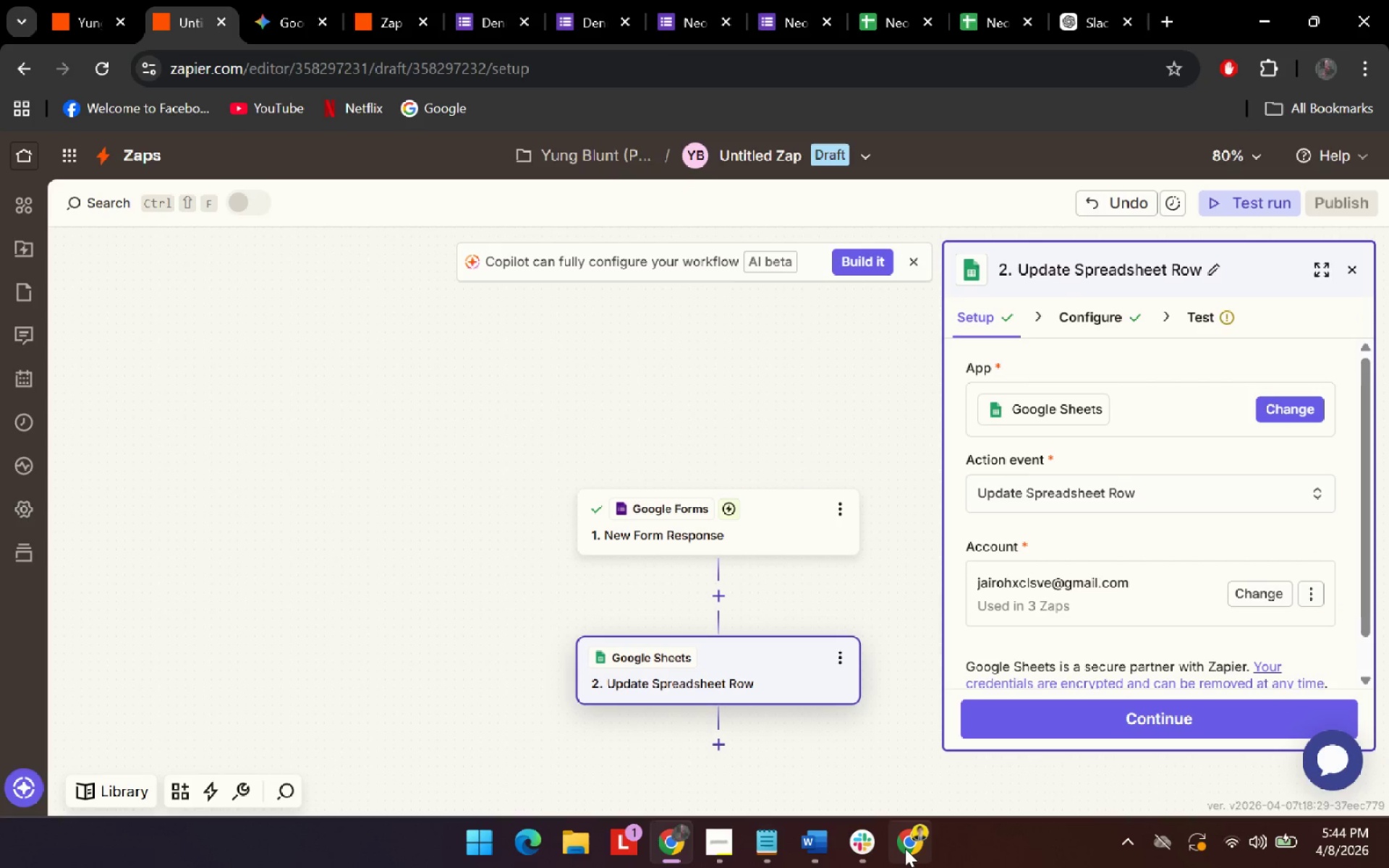 
left_click([1096, 297])
 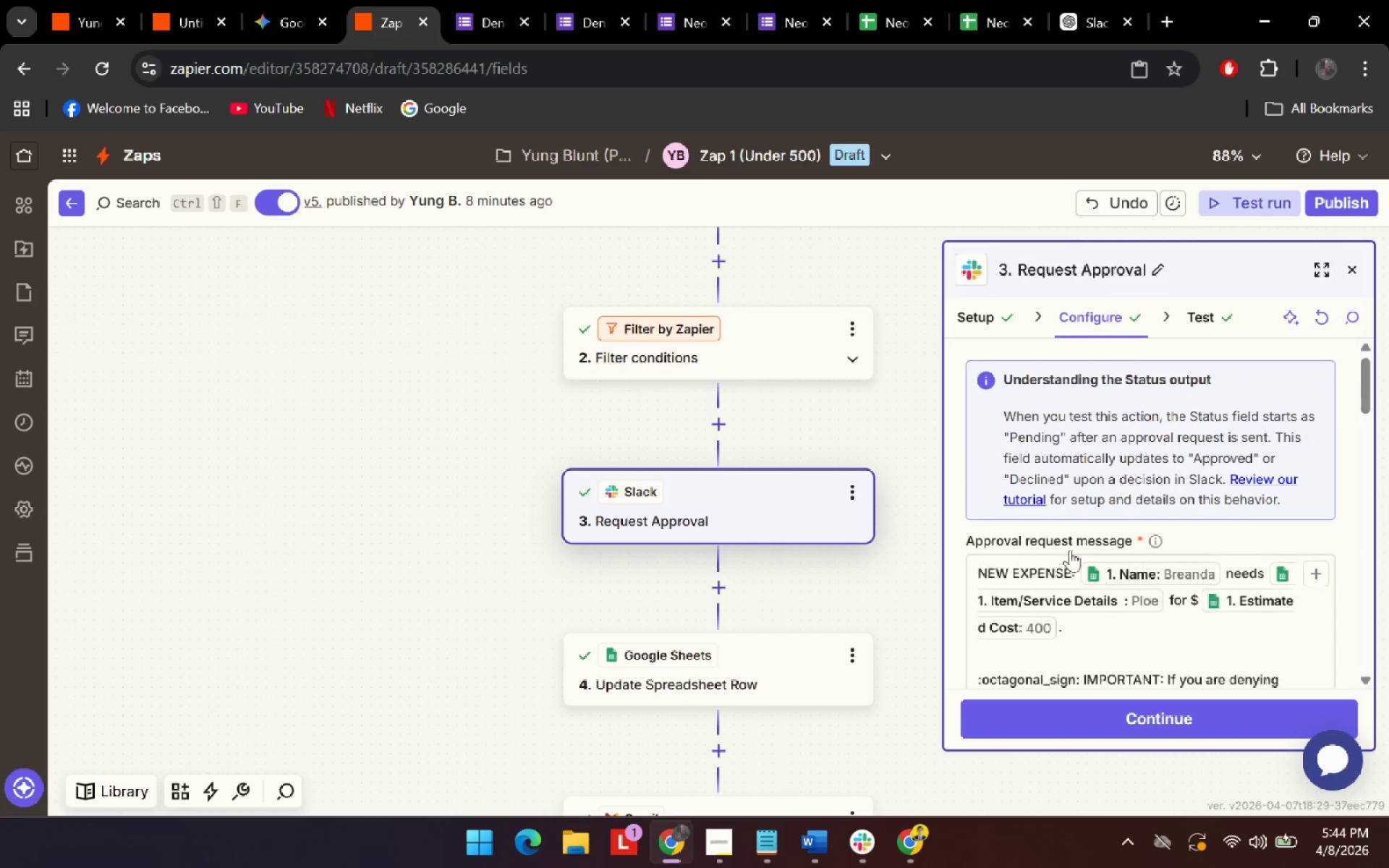 
left_click([1183, 597])
 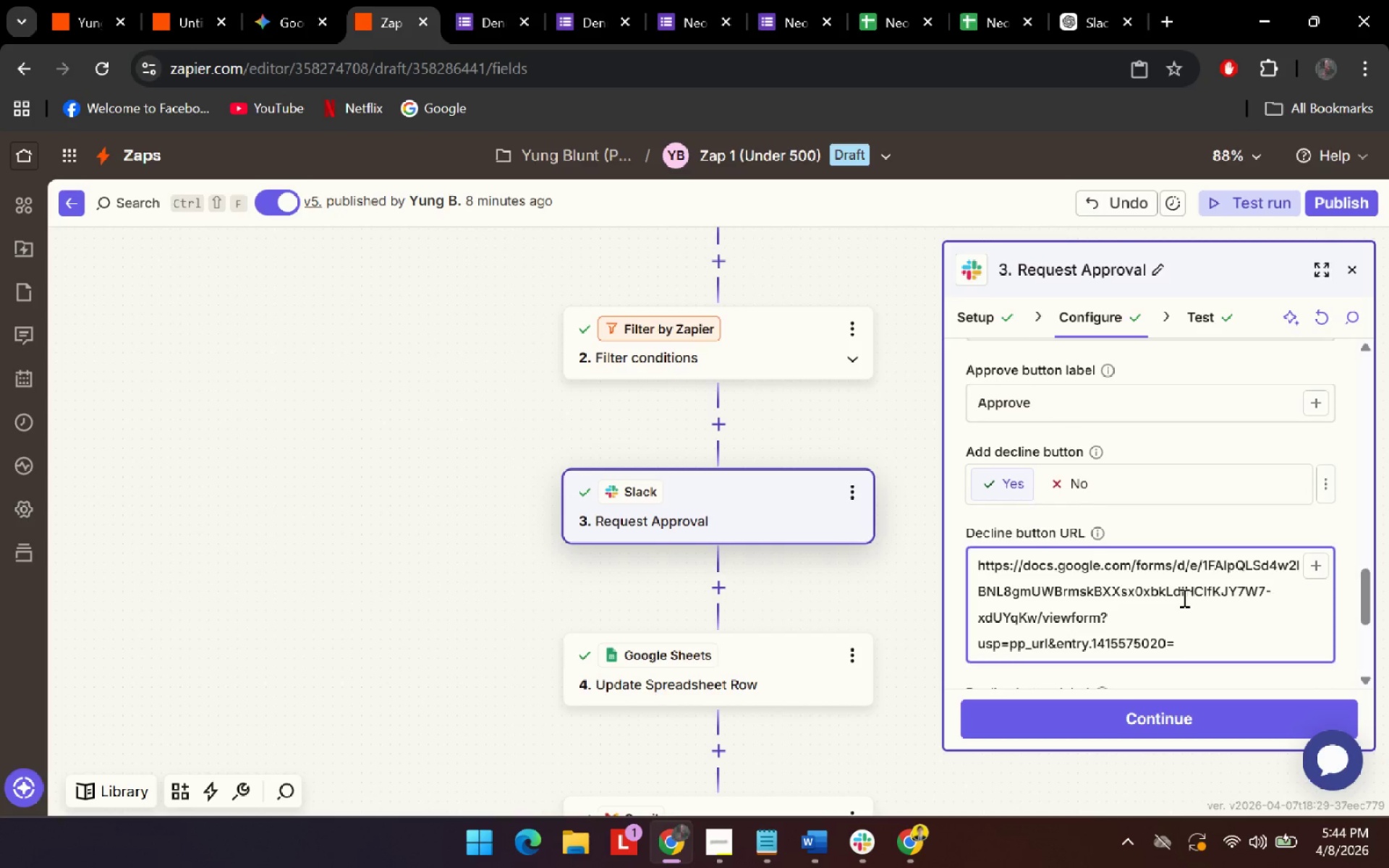 
scroll: coordinate [1176, 580], scroll_direction: down, amount: 12.0
 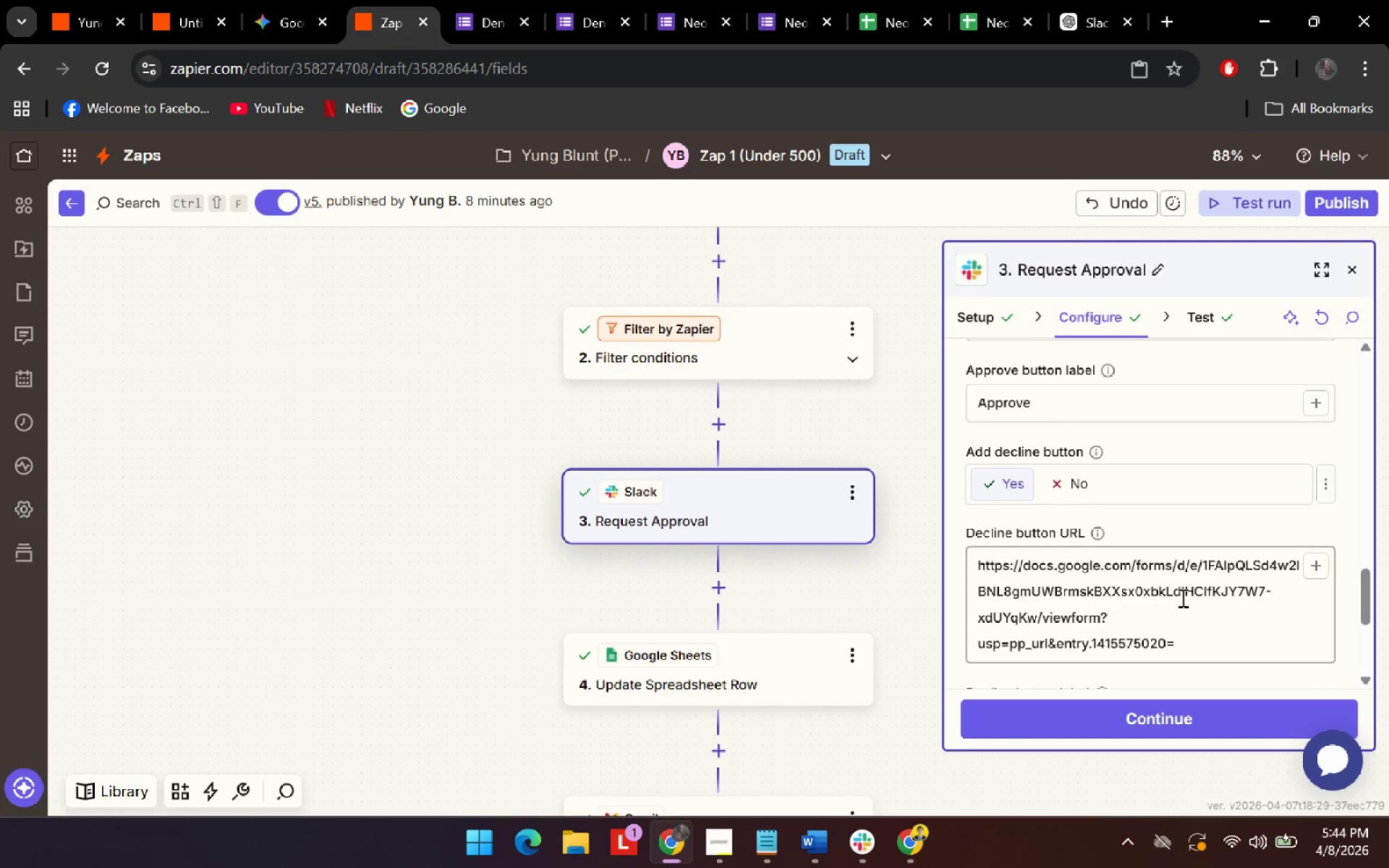 
key(Control+ControlLeft)
 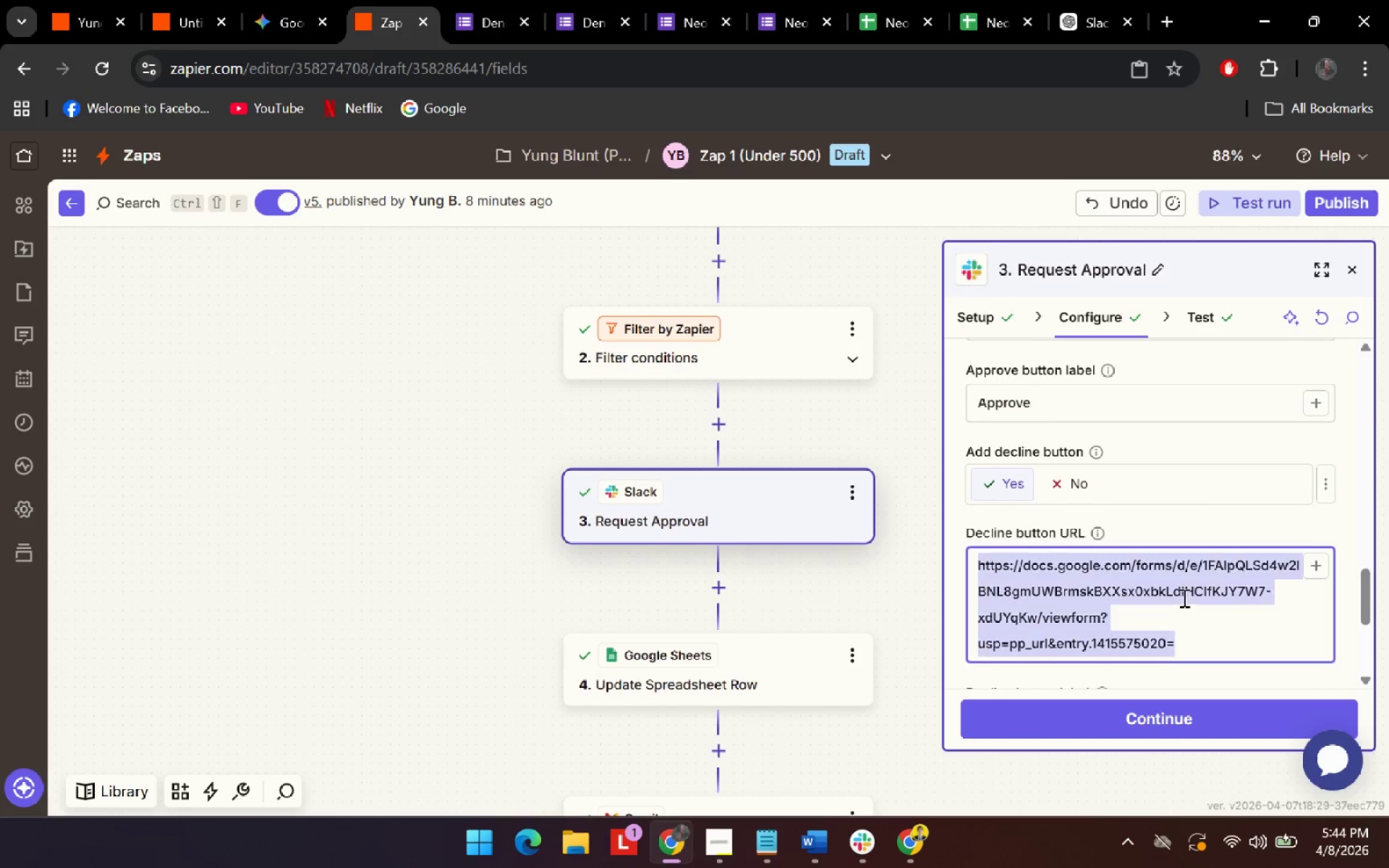 
key(Control+A)
 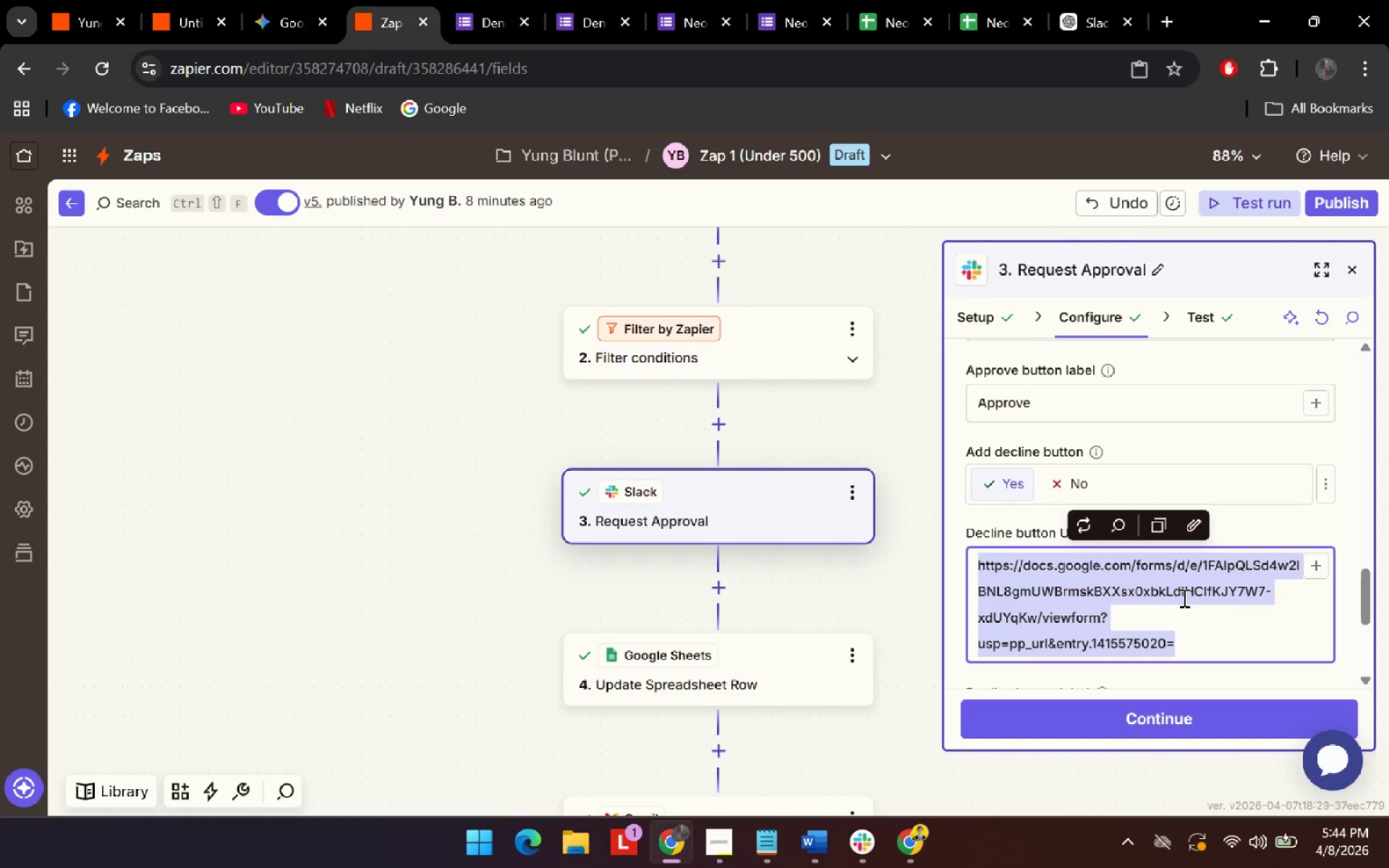 
key(Alt+AltLeft)
 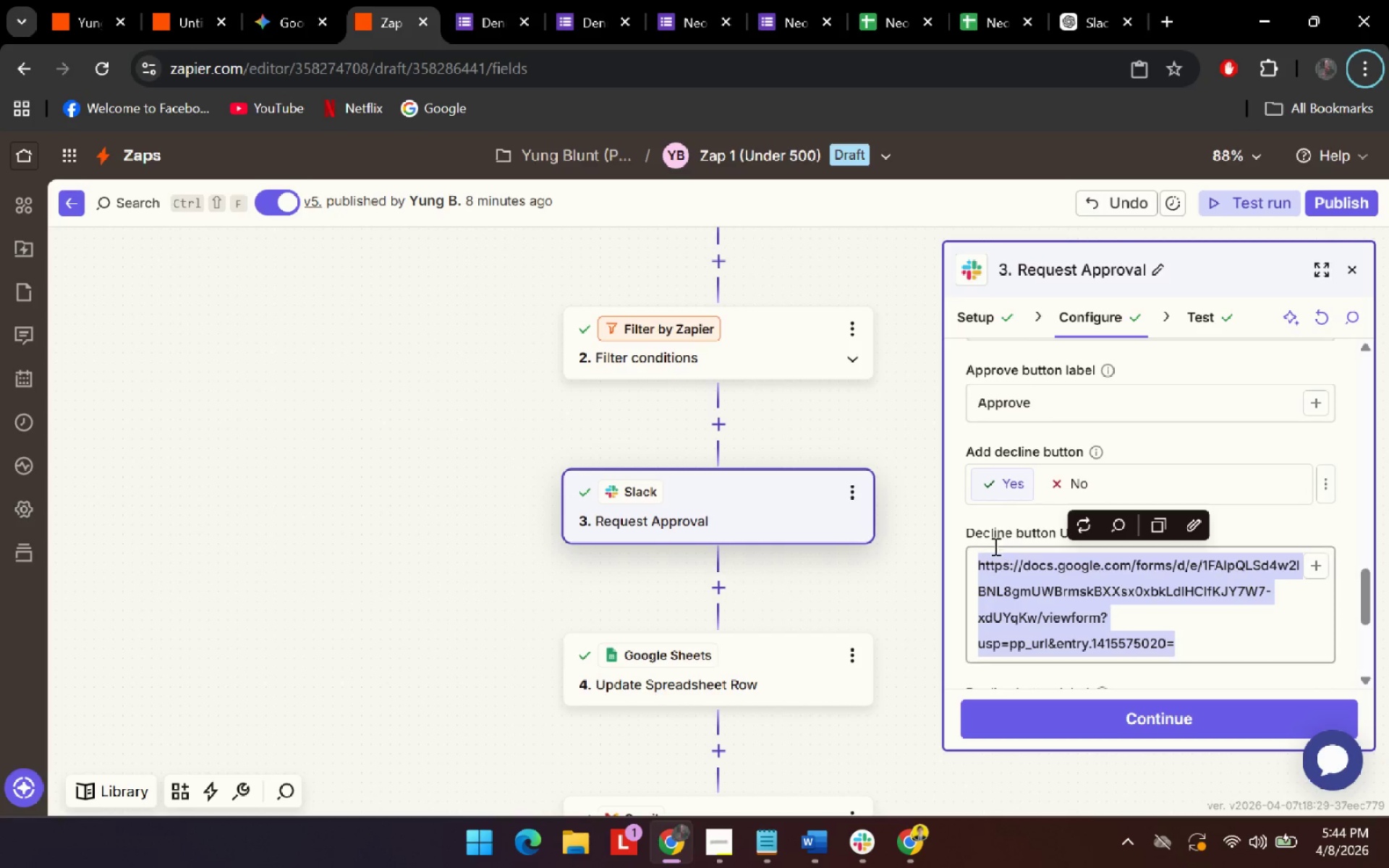 
left_click_drag(start_coordinate=[976, 536], to_coordinate=[972, 535])
 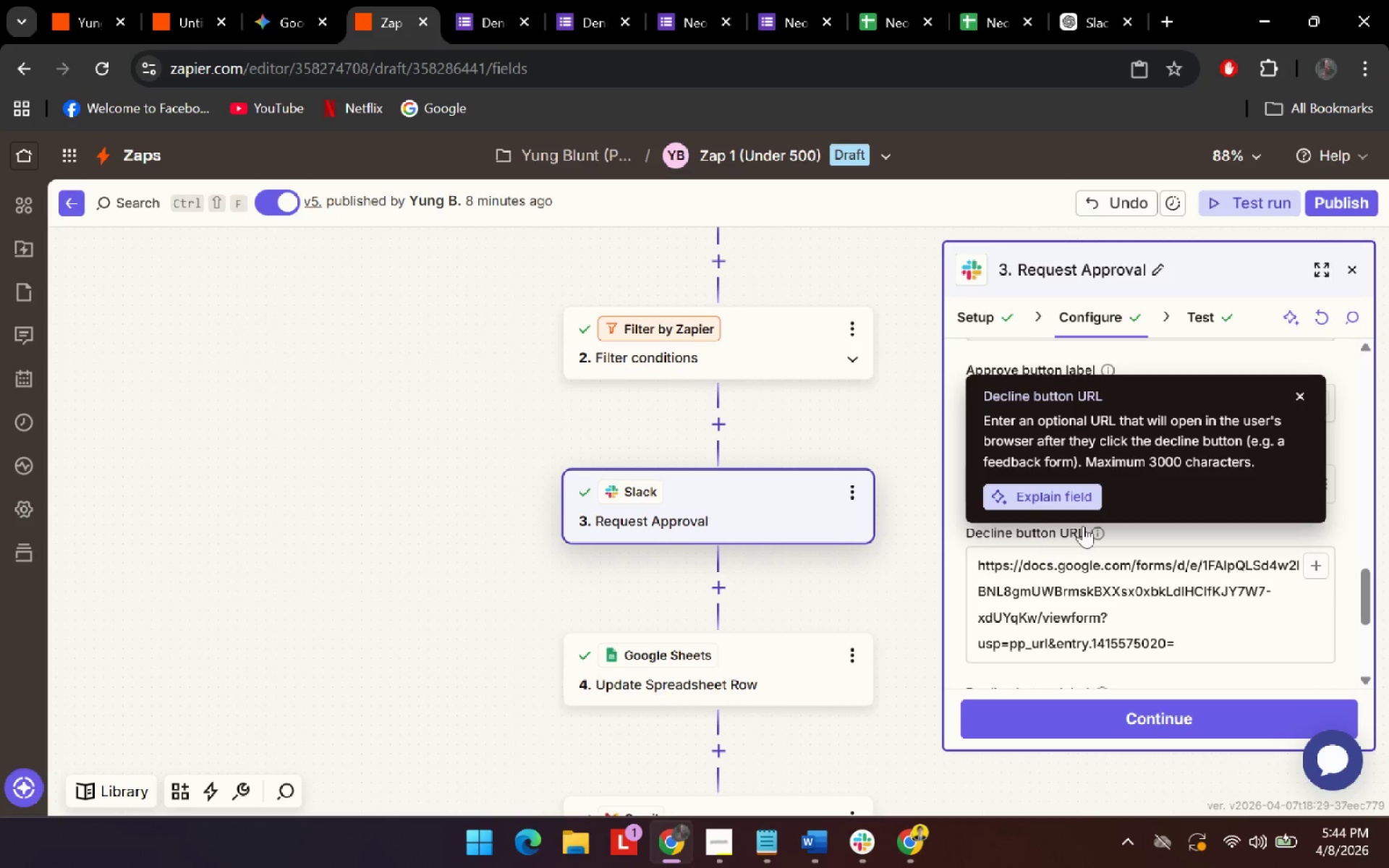 
left_click([1084, 531])
 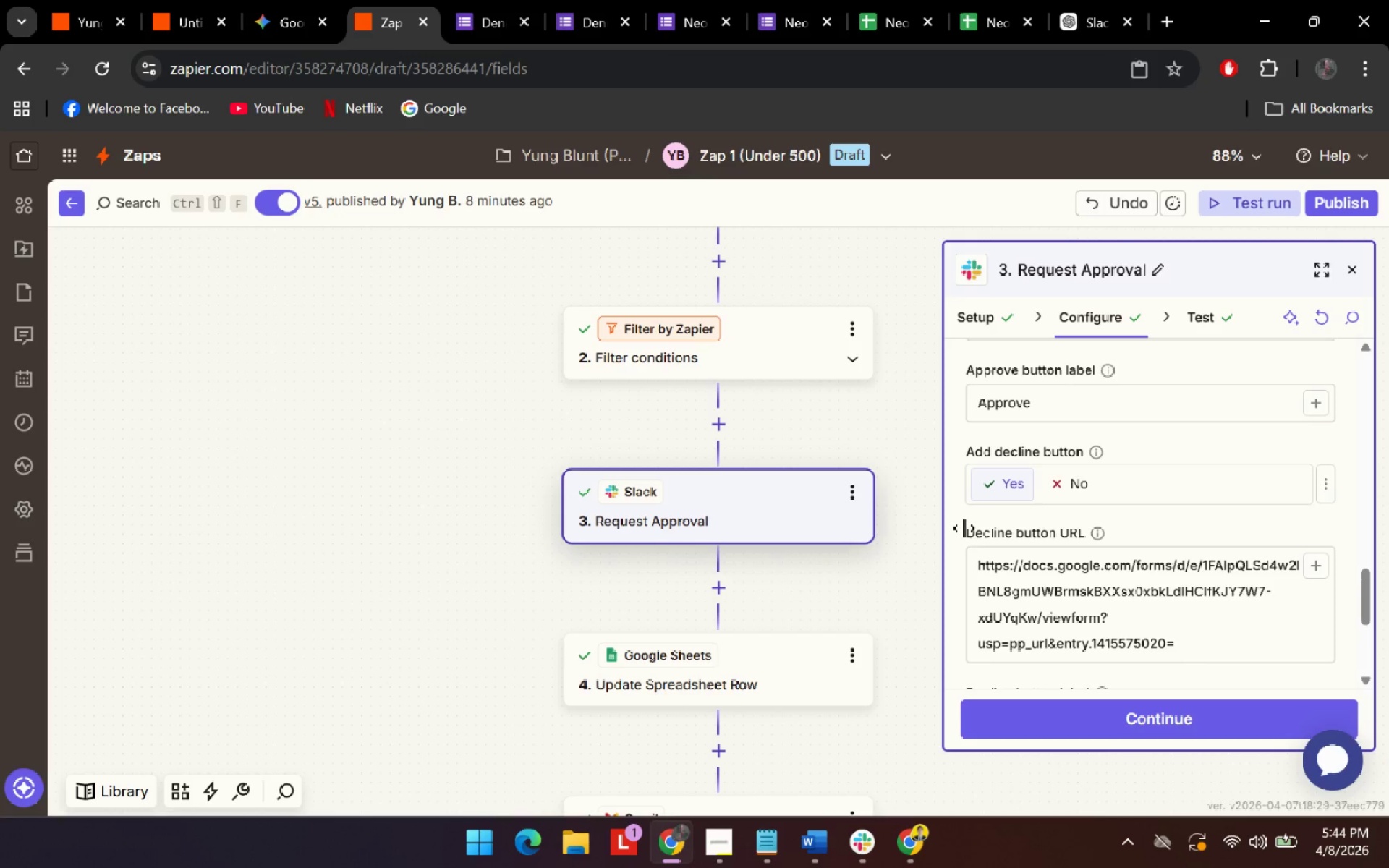 
left_click_drag(start_coordinate=[963, 535], to_coordinate=[937, 535])
 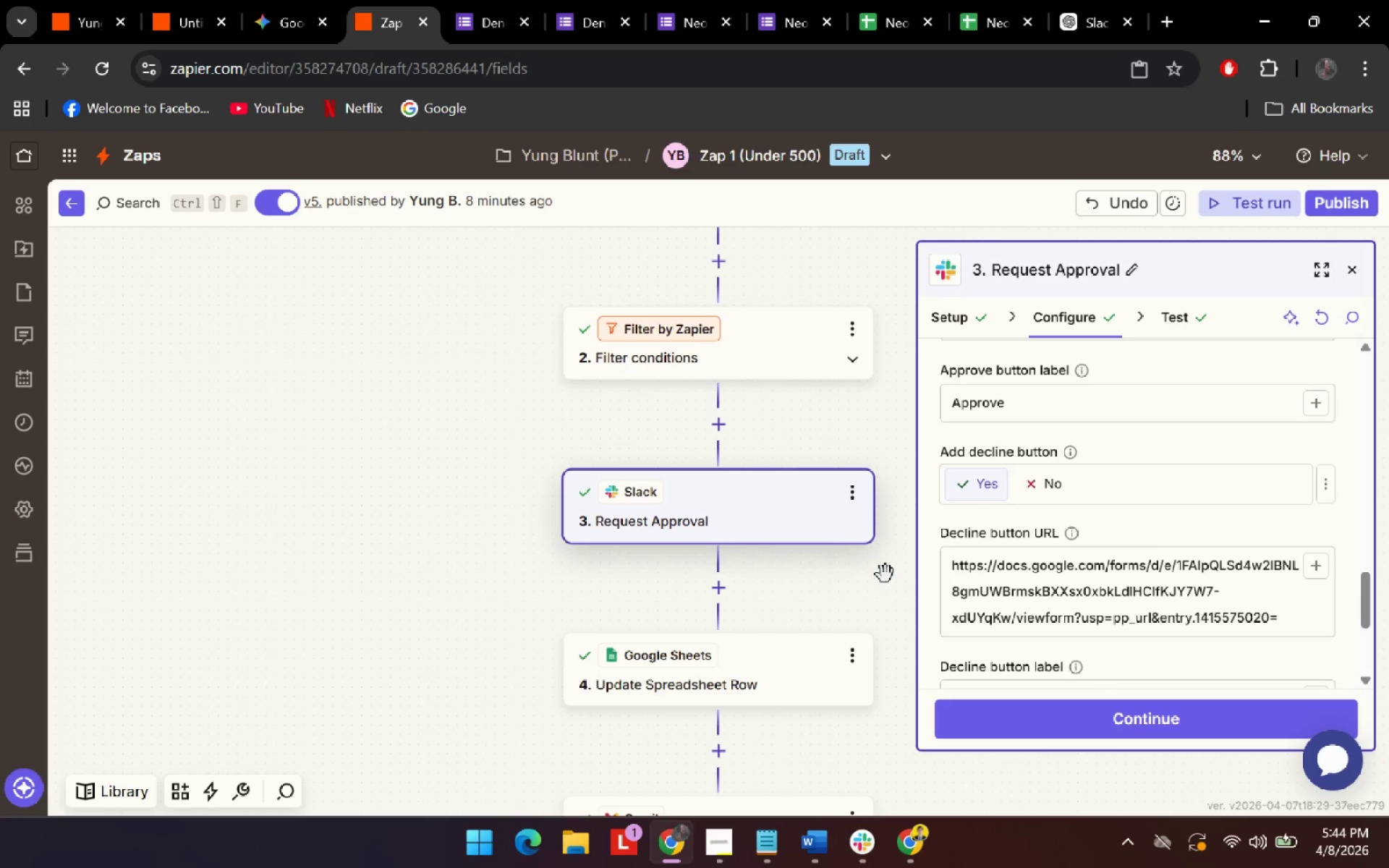 
key(Alt+AltLeft)
 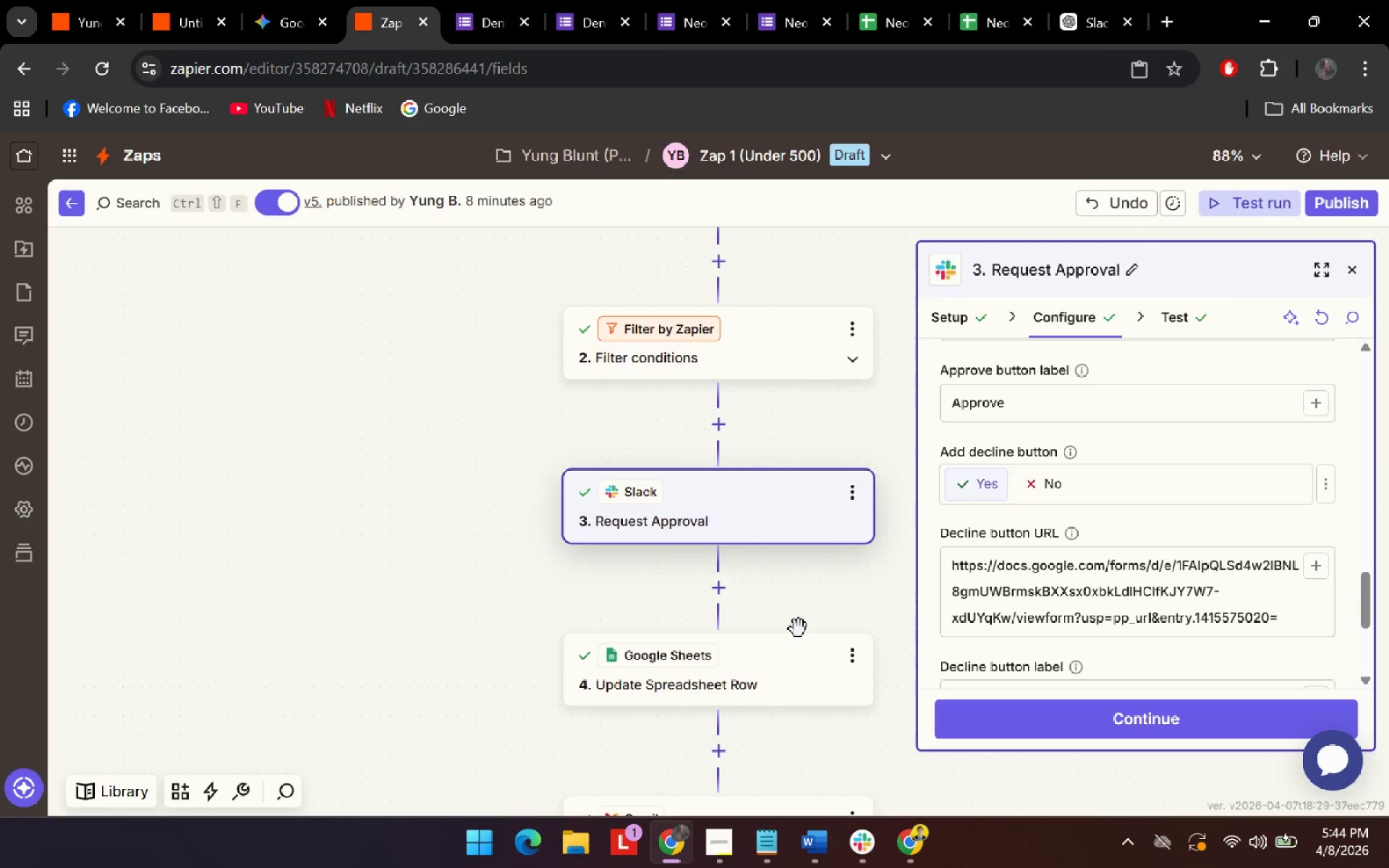 
key(Alt+Tab)